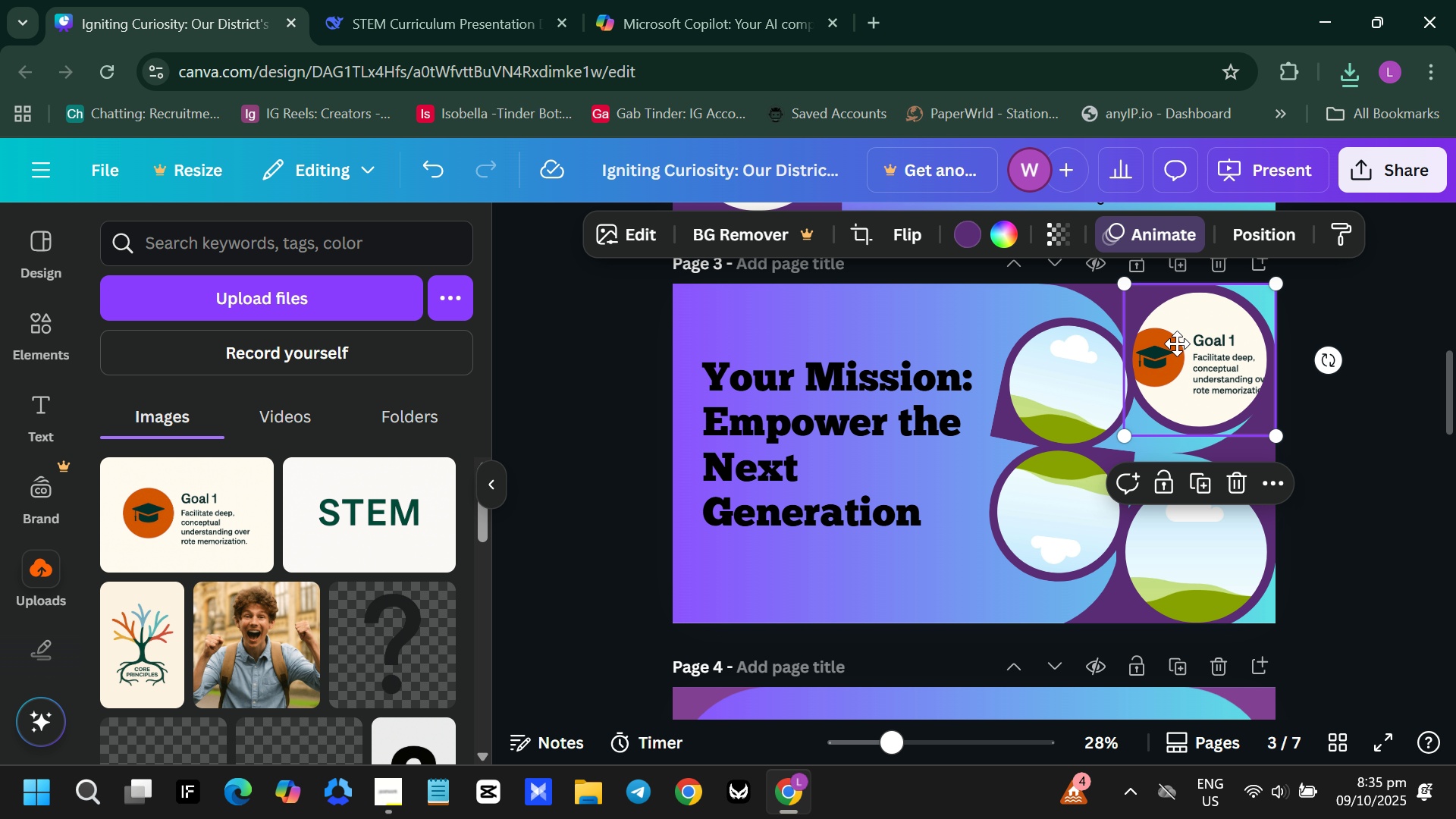 
double_click([1177, 344])
 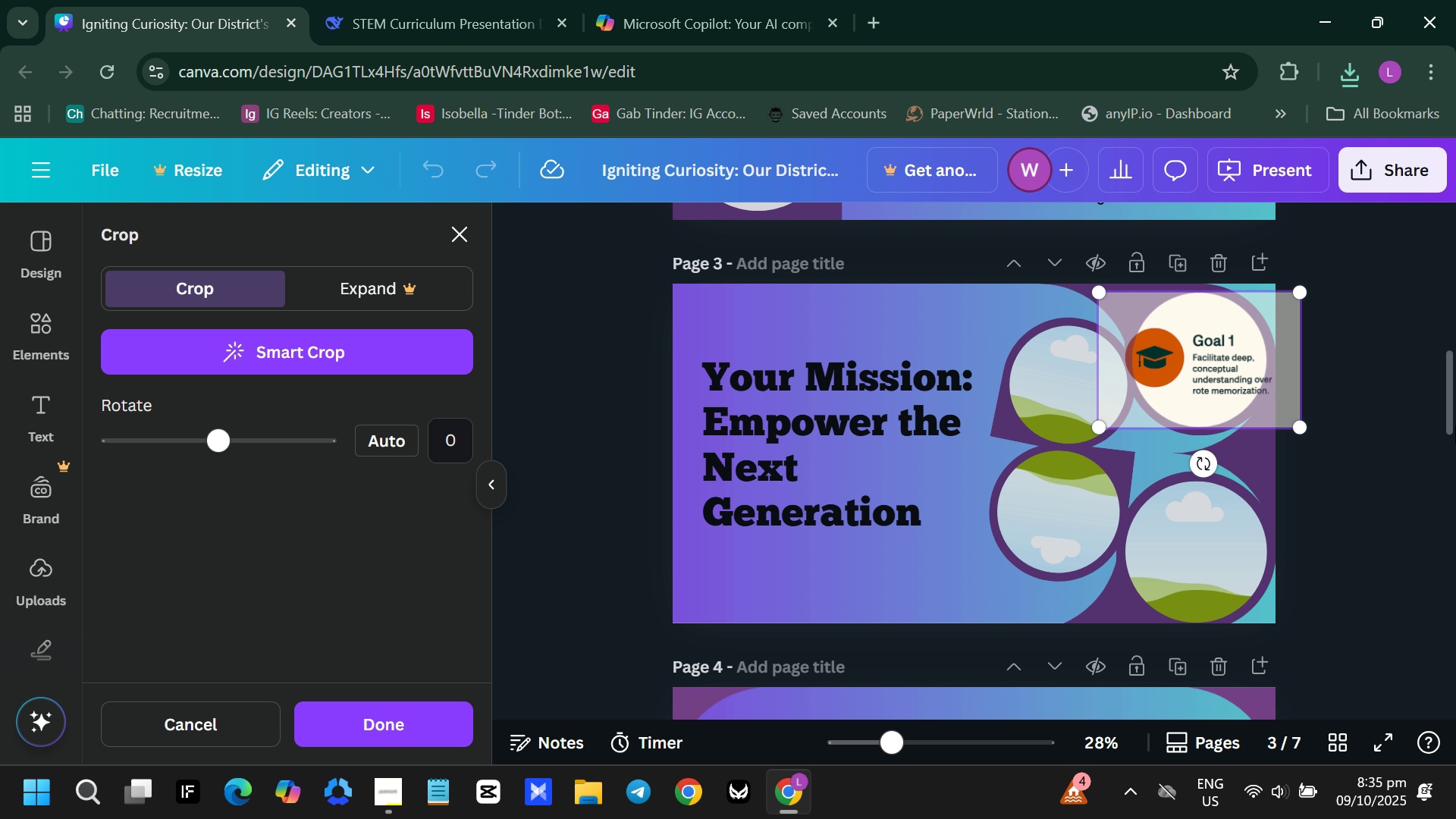 
key(Alt+AltLeft)
 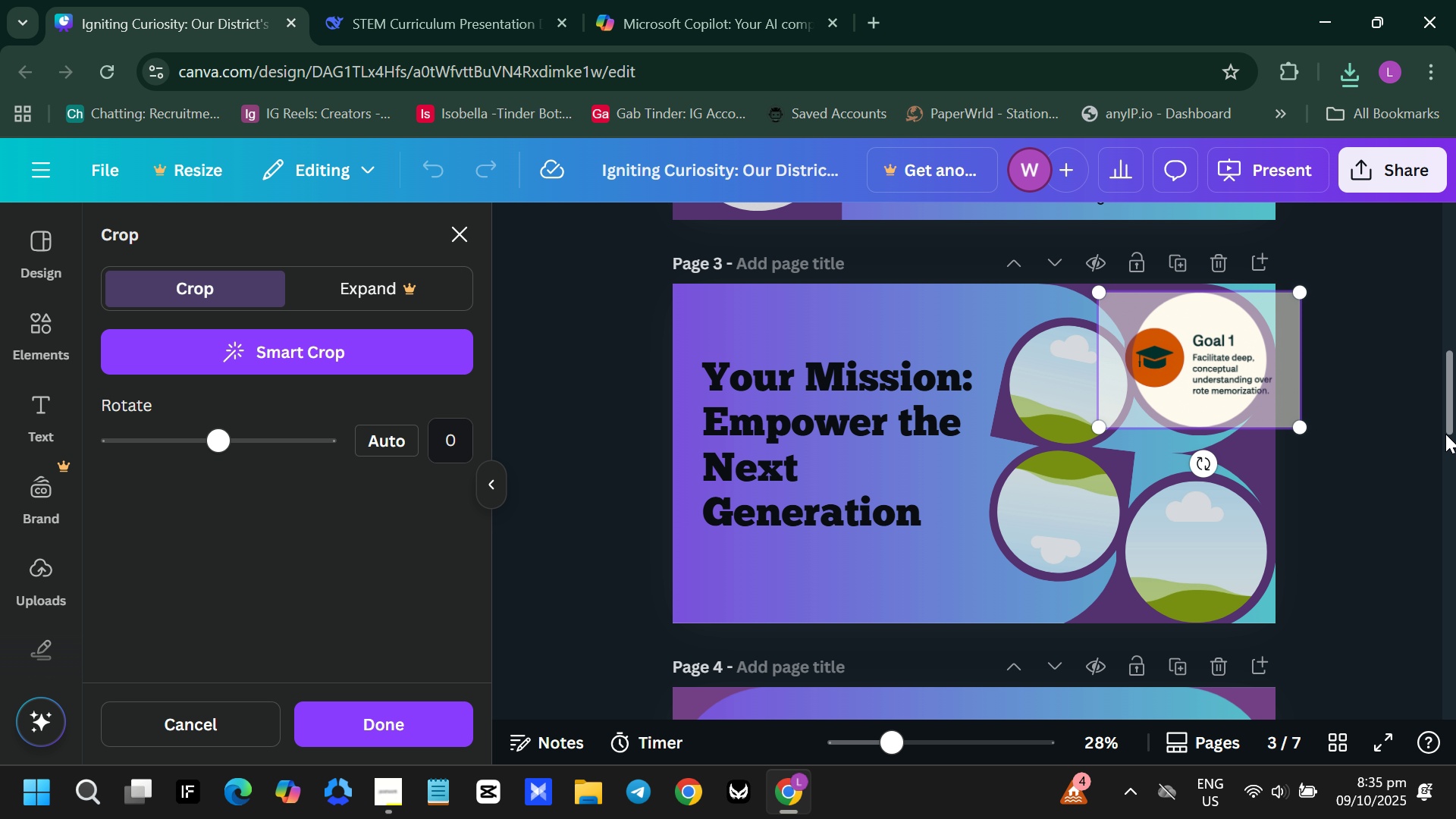 
key(Alt+Tab)